 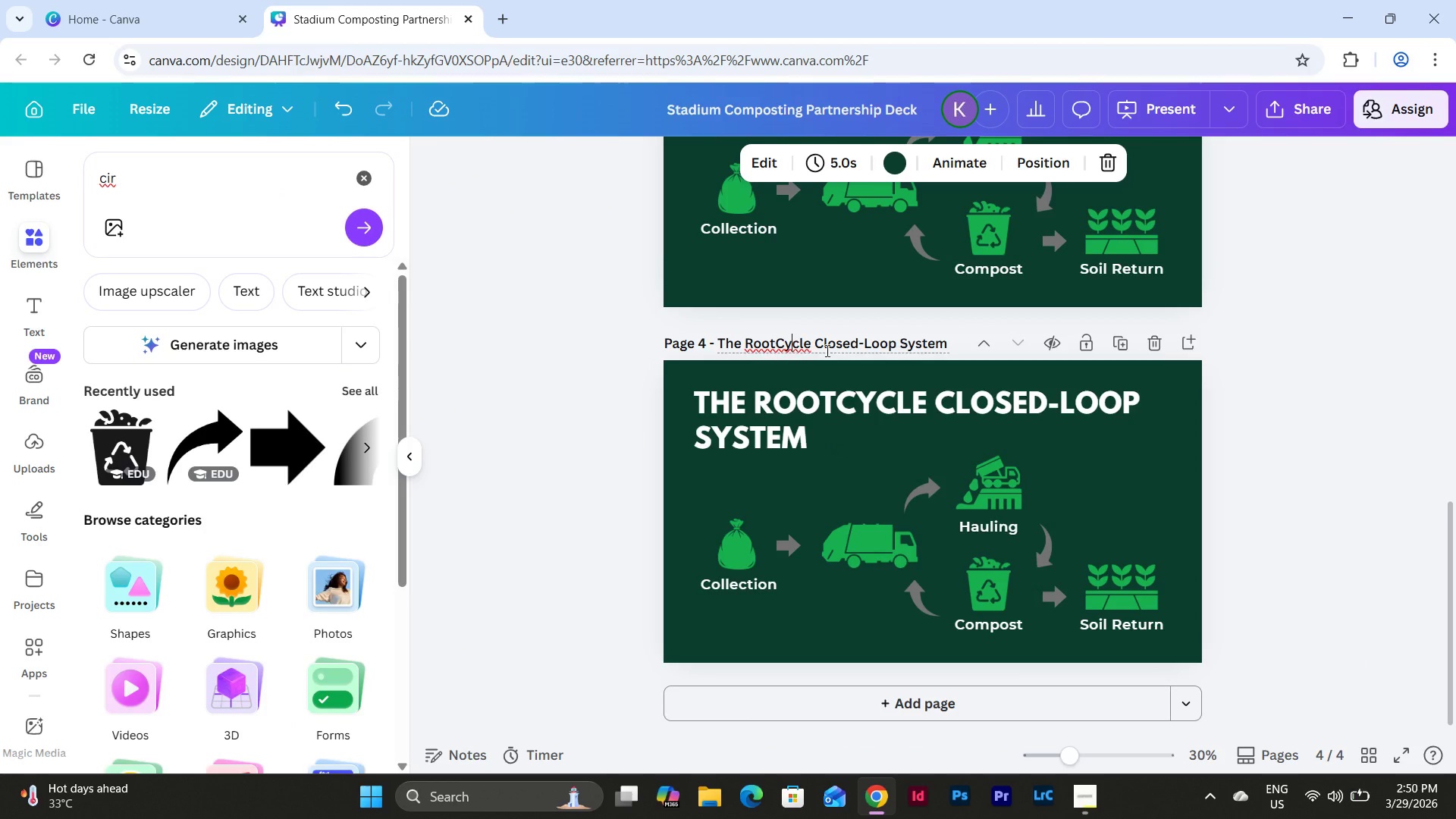 
left_click_drag(start_coordinate=[949, 344], to_coordinate=[721, 339])
 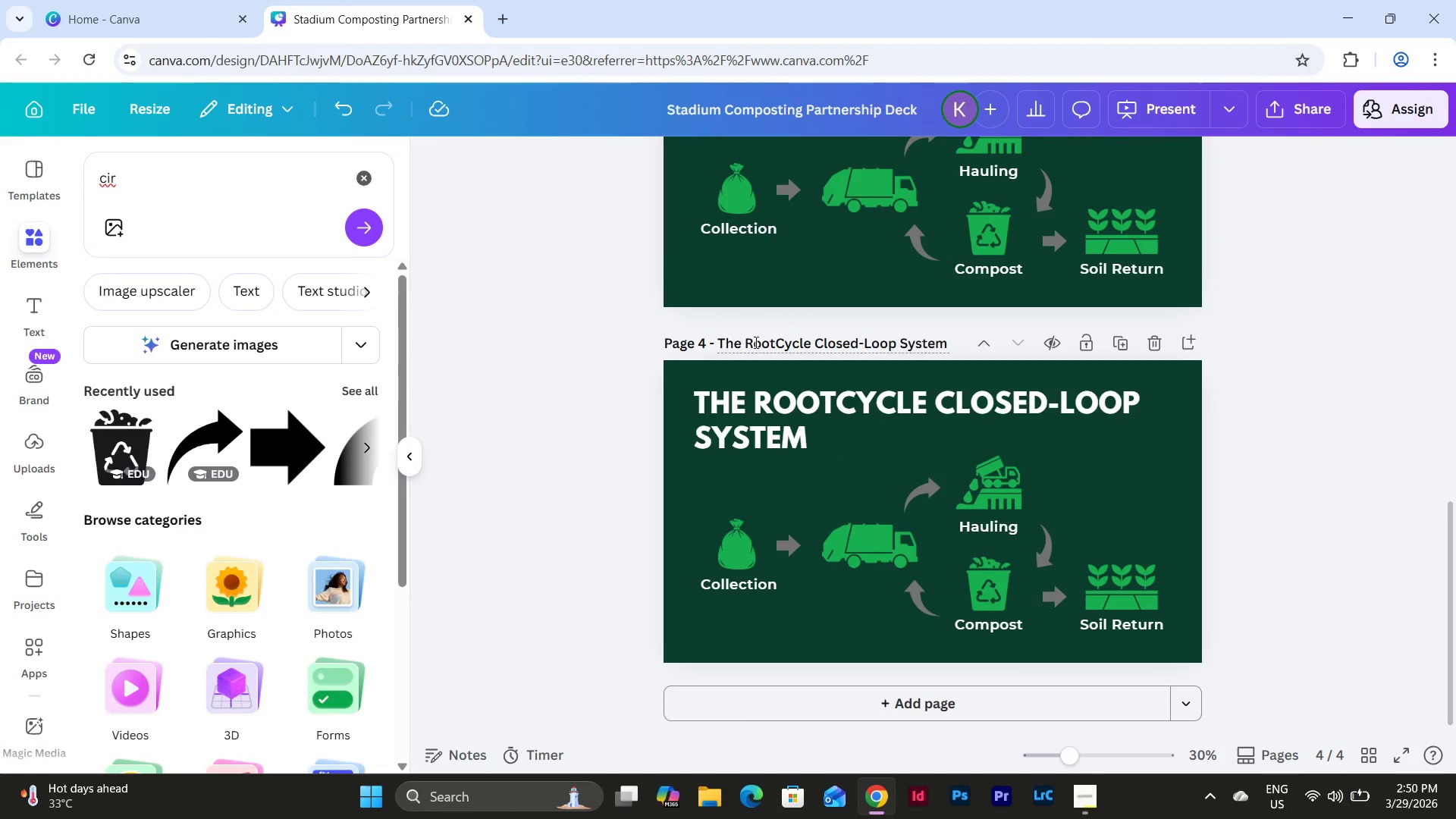 
left_click([755, 343])
 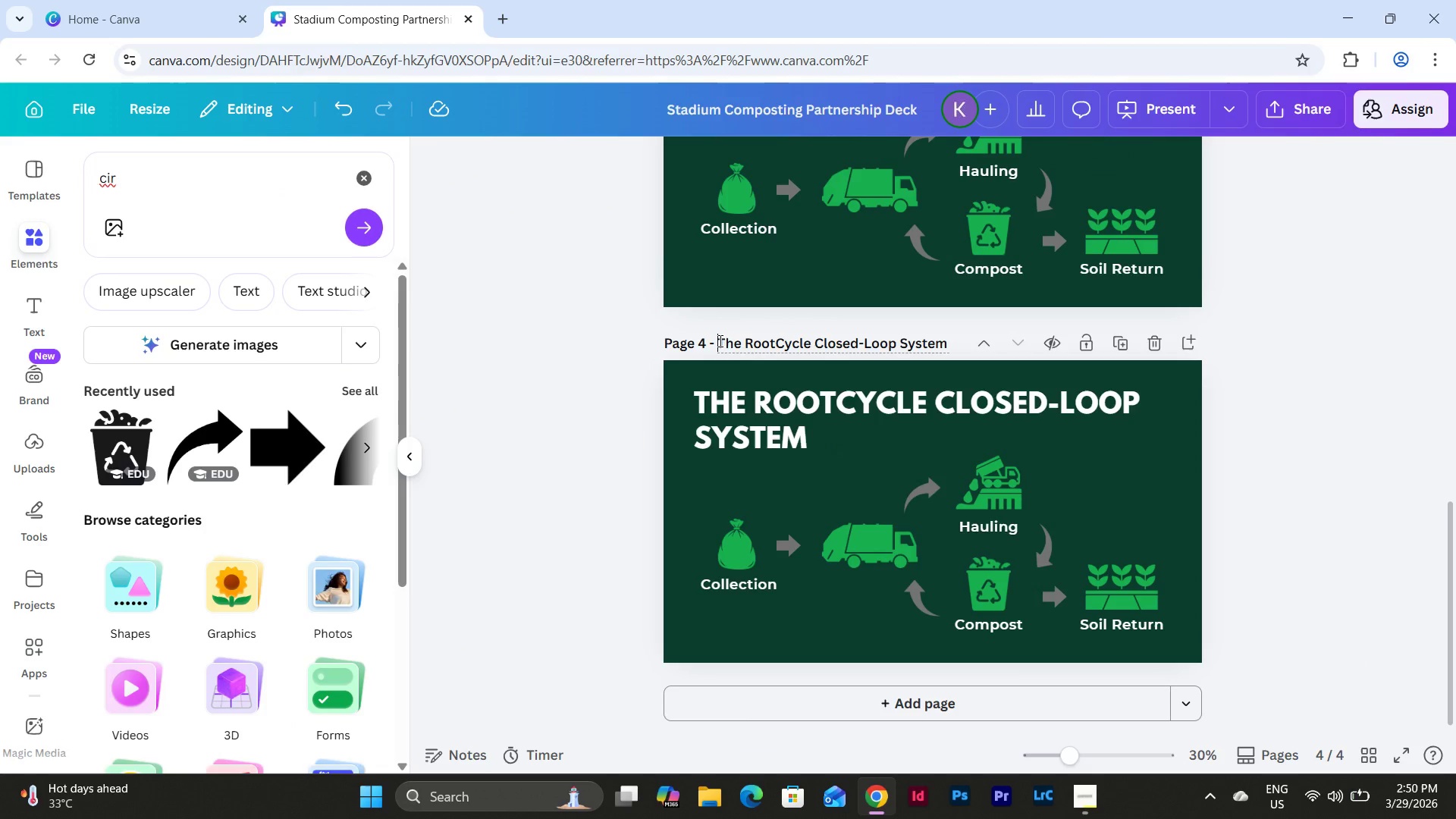 
left_click_drag(start_coordinate=[719, 340], to_coordinate=[960, 357])
 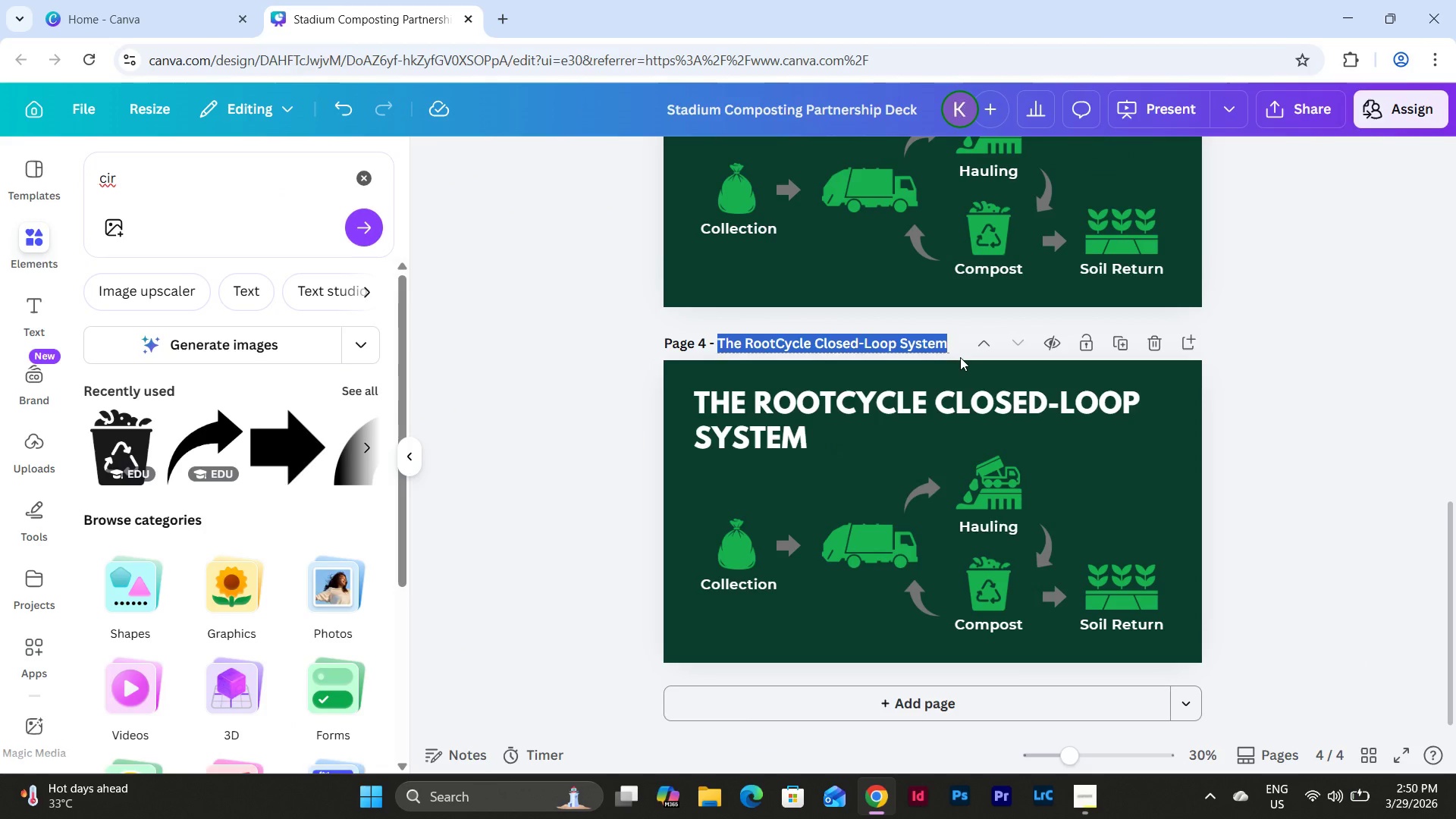 
type(Compliance )
 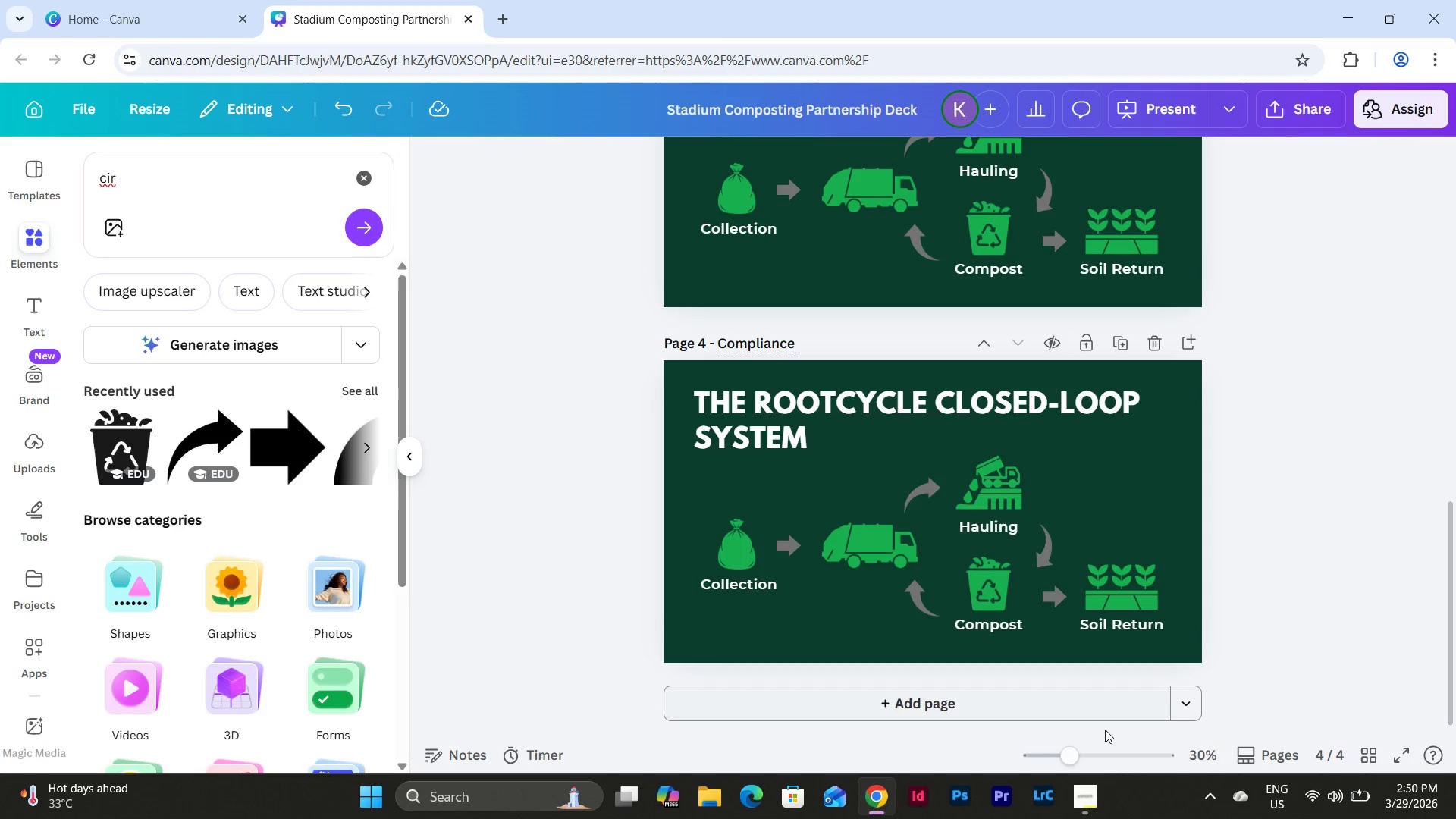 
left_click([1094, 799])